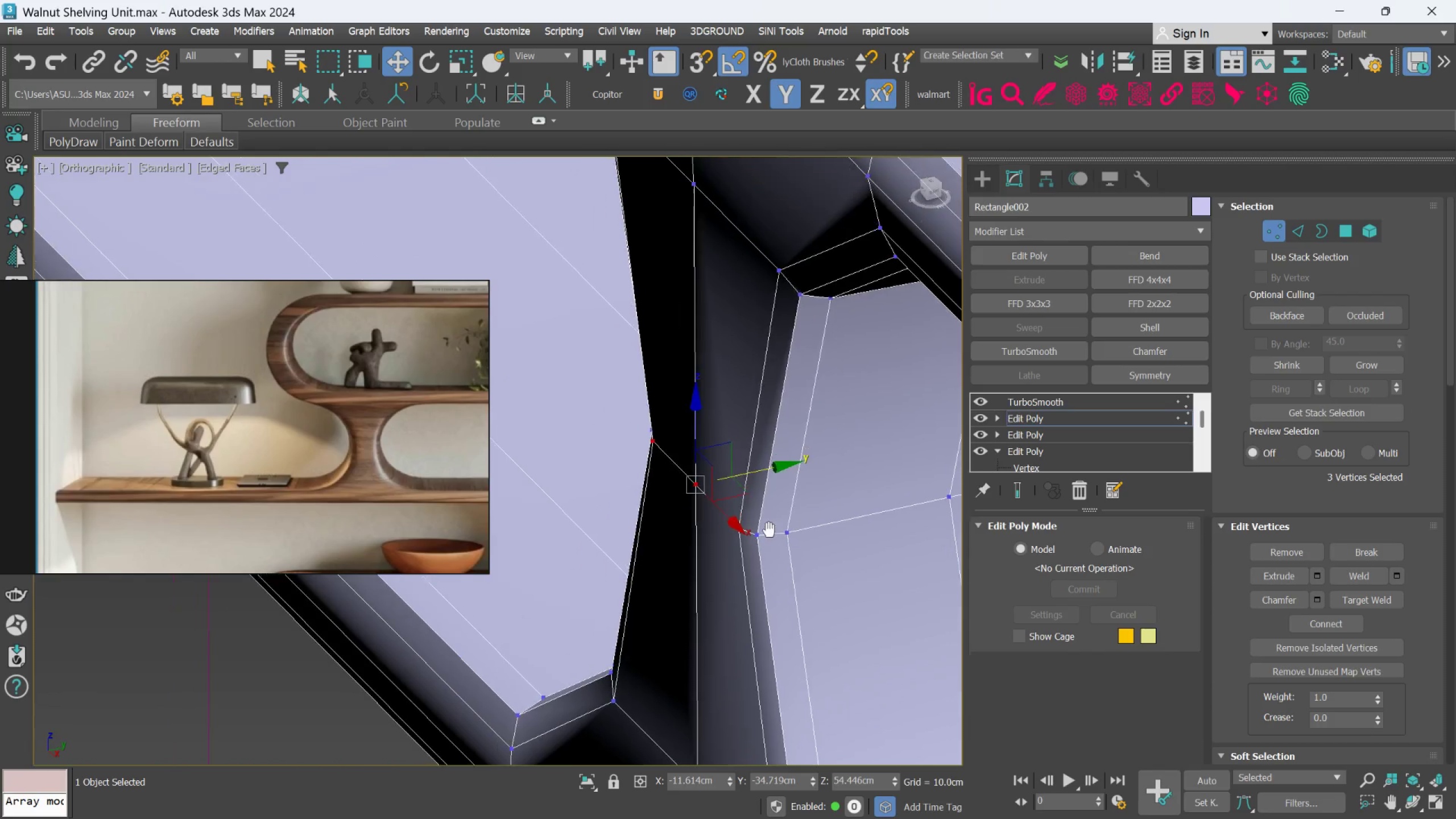 
hold_key(key=AltLeft, duration=1.26)
 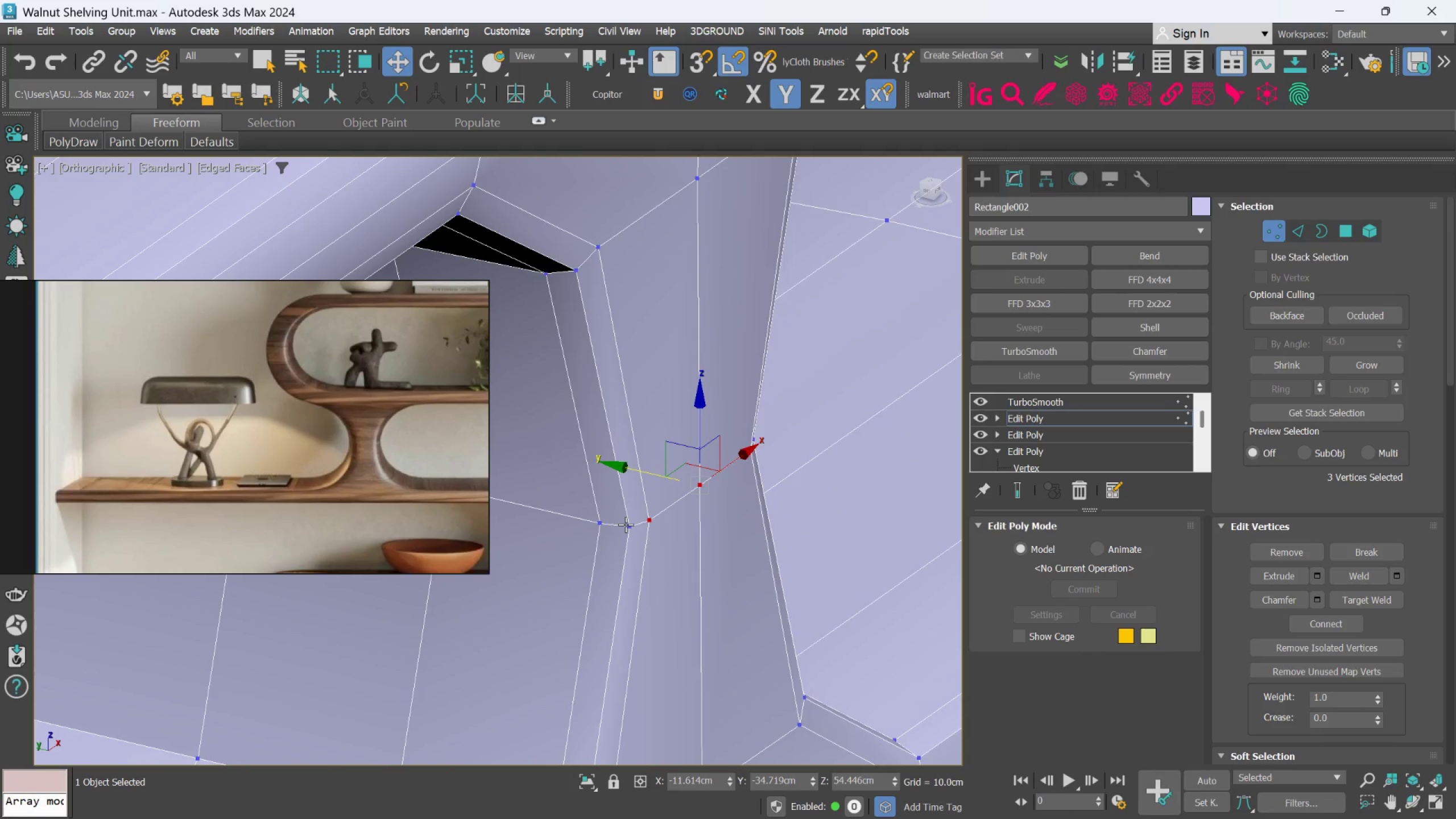 
hold_key(key=ControlLeft, duration=0.68)
left_click([630, 526])
 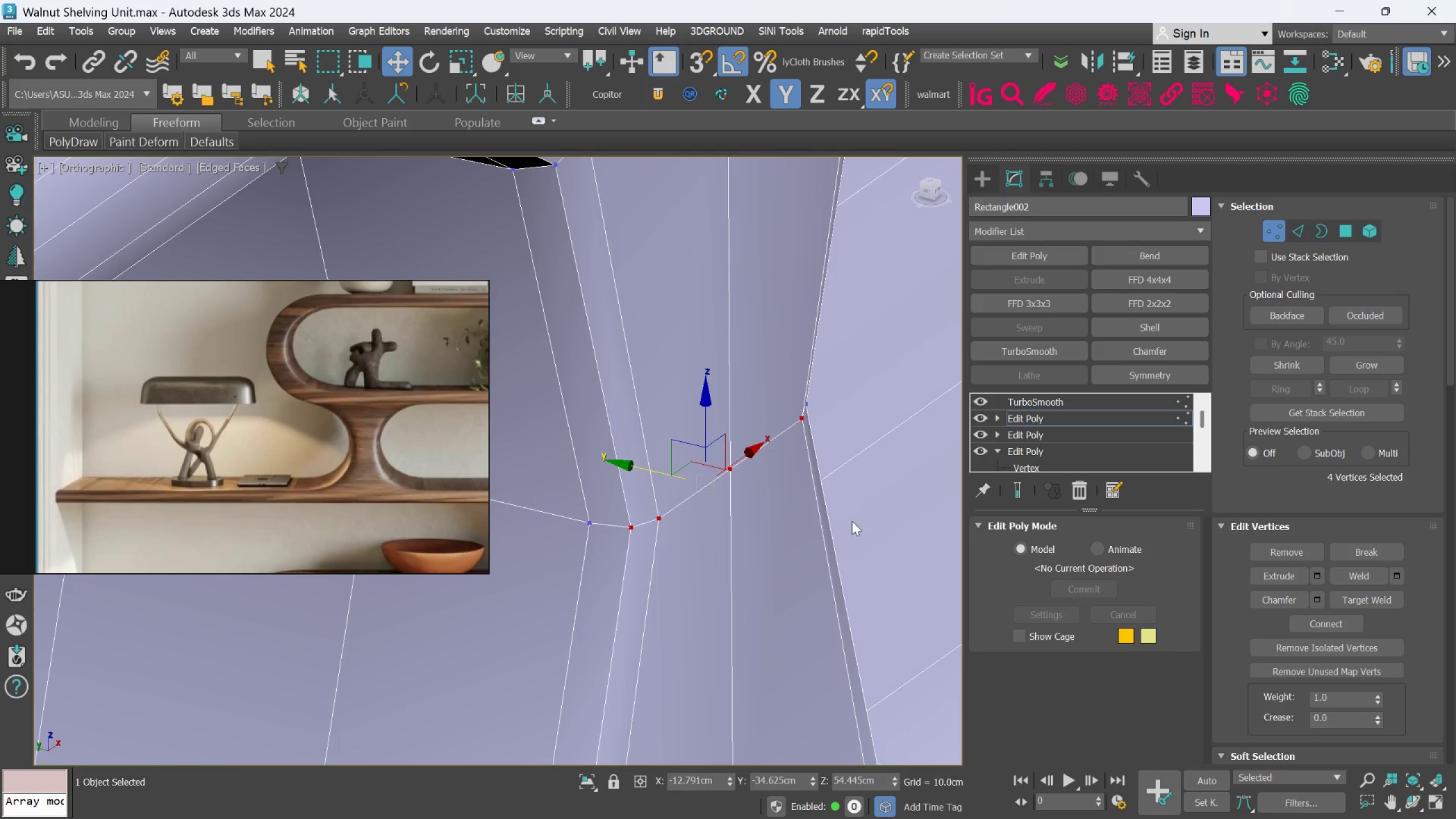 
scroll: coordinate [626, 524], scroll_direction: up, amount: 1.0
 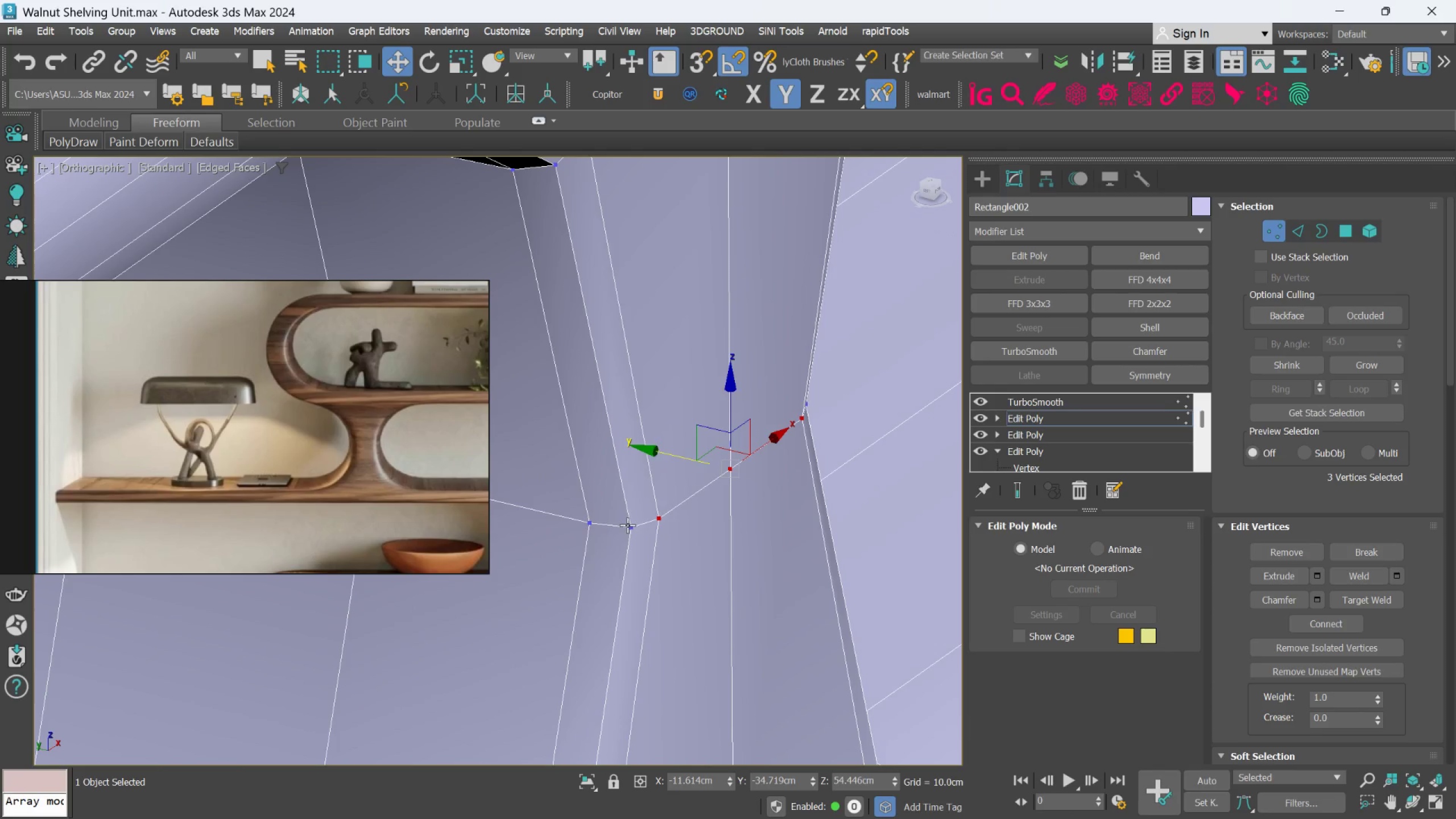 
hold_key(key=AltLeft, duration=0.47)
 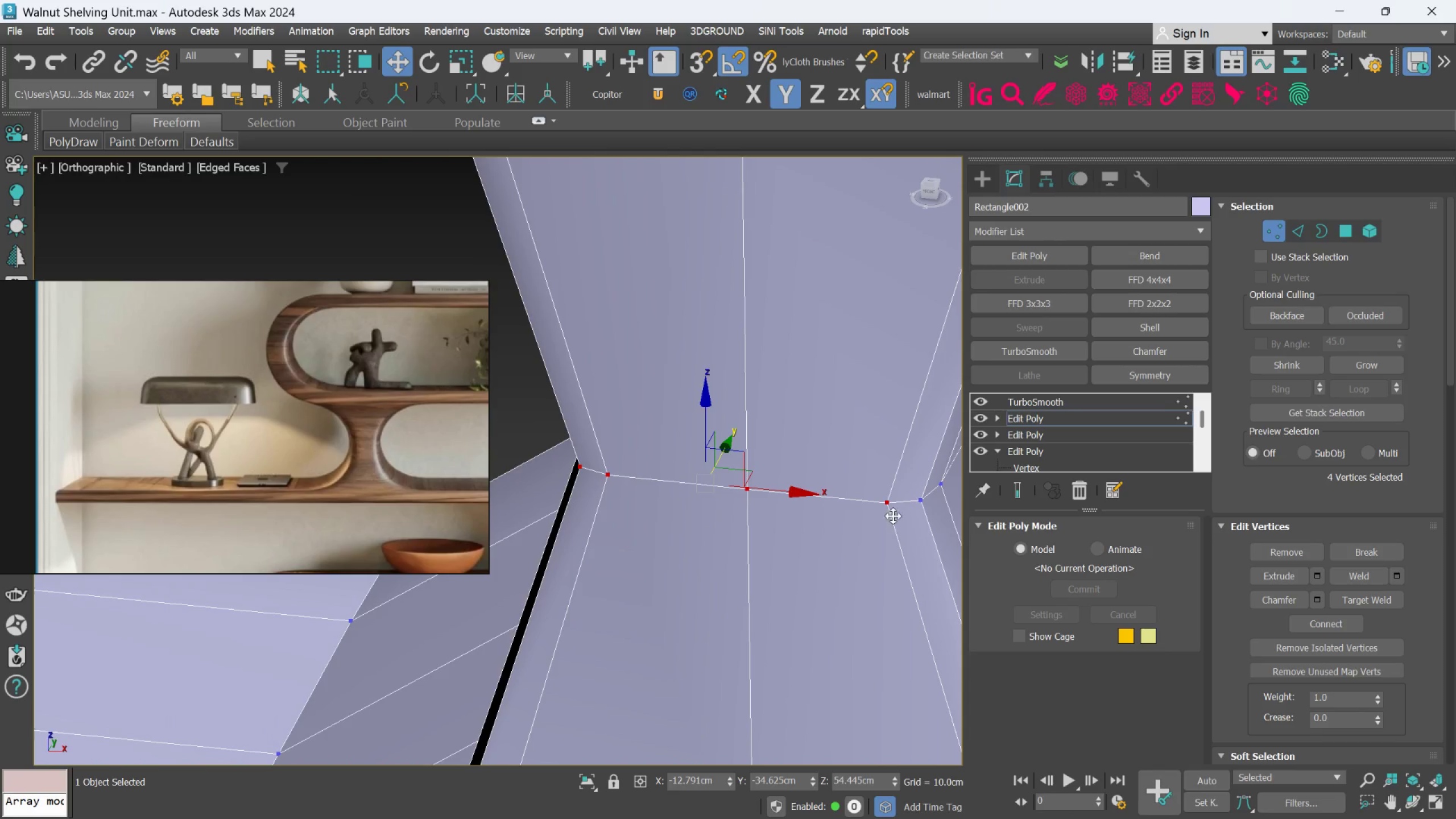 
hold_key(key=ControlLeft, duration=0.51)
left_click([916, 503])
 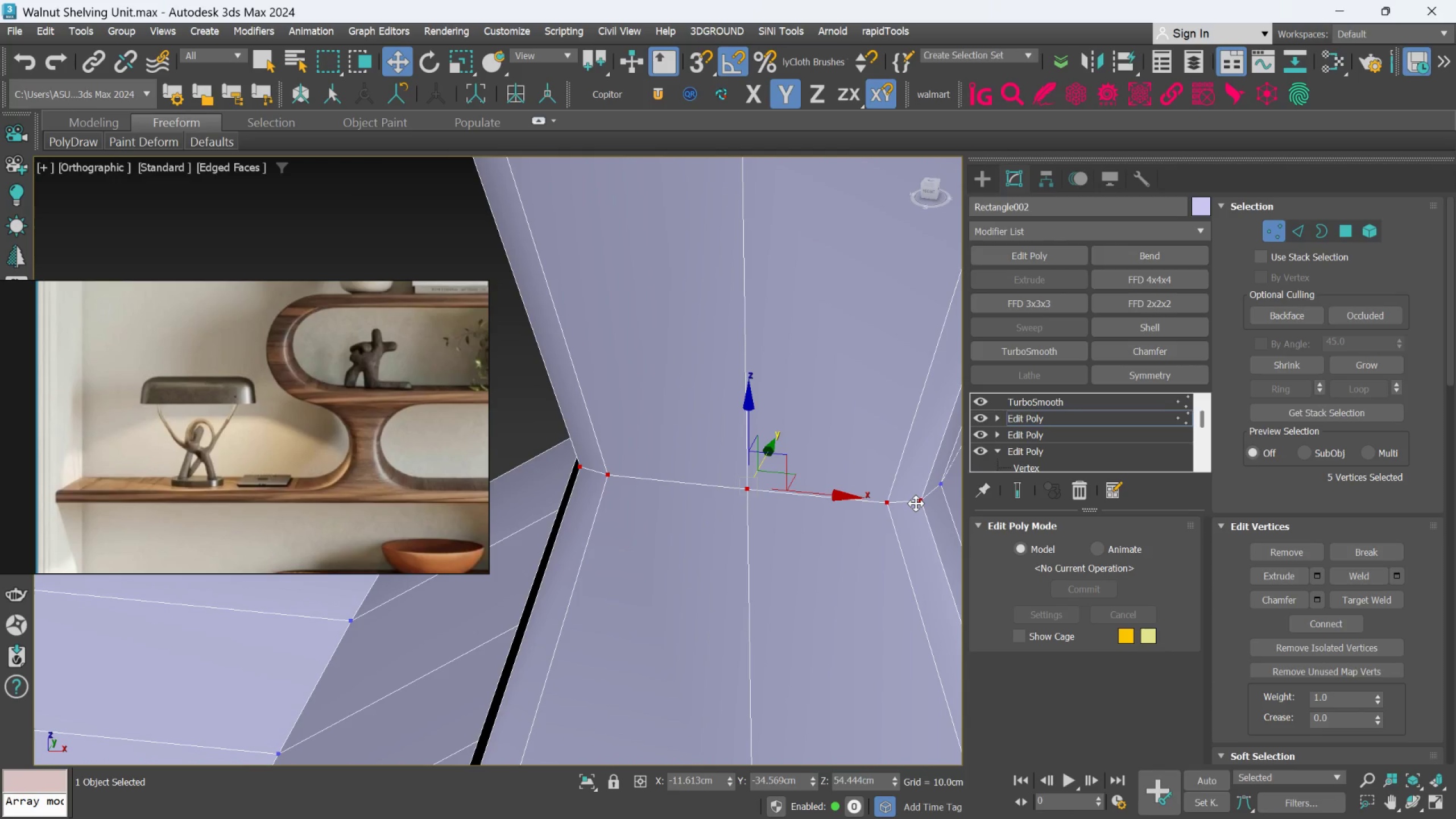 
hold_key(key=AltLeft, duration=0.5)
 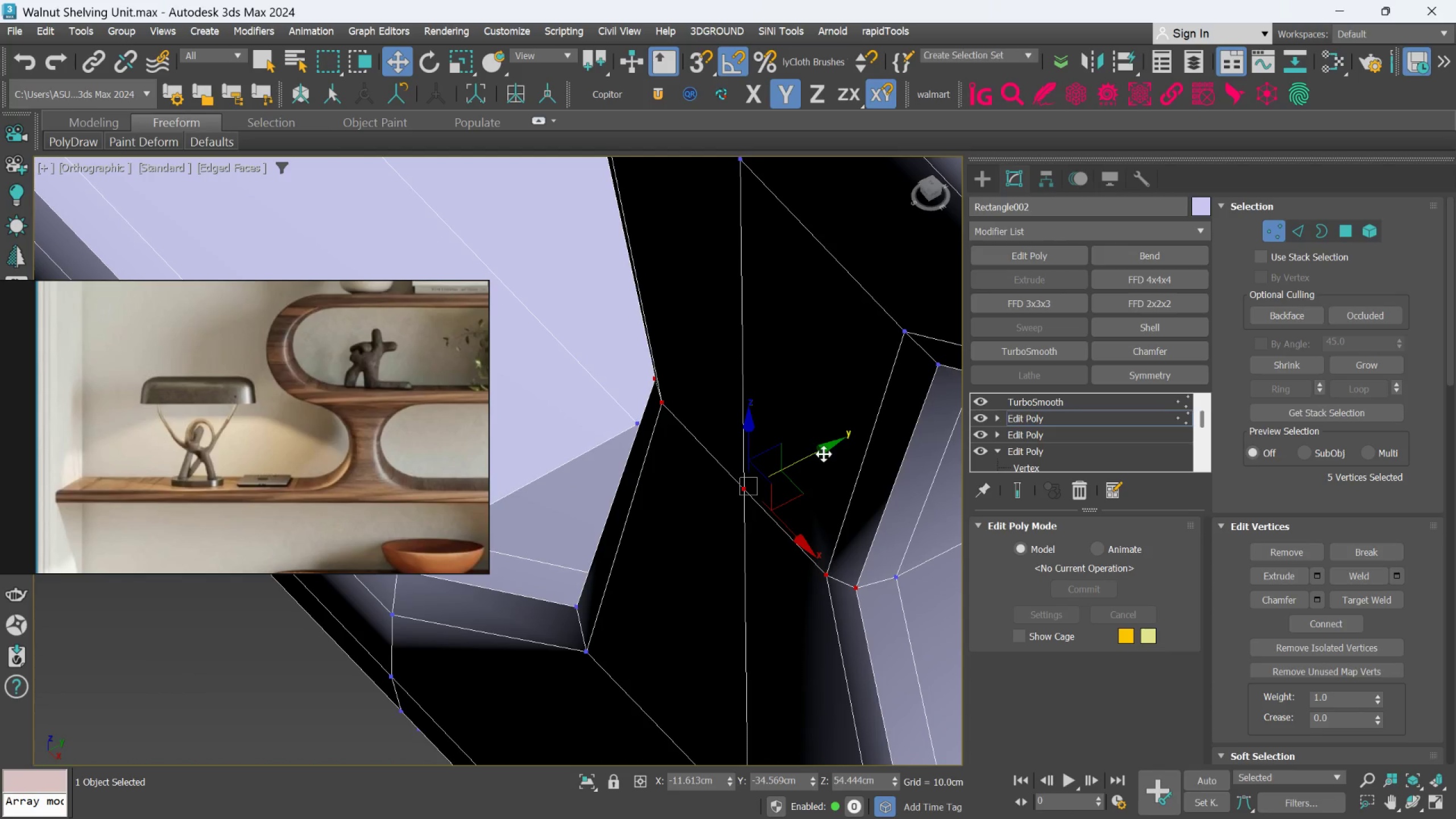 
left_click_drag(start_coordinate=[823, 453], to_coordinate=[820, 459])
 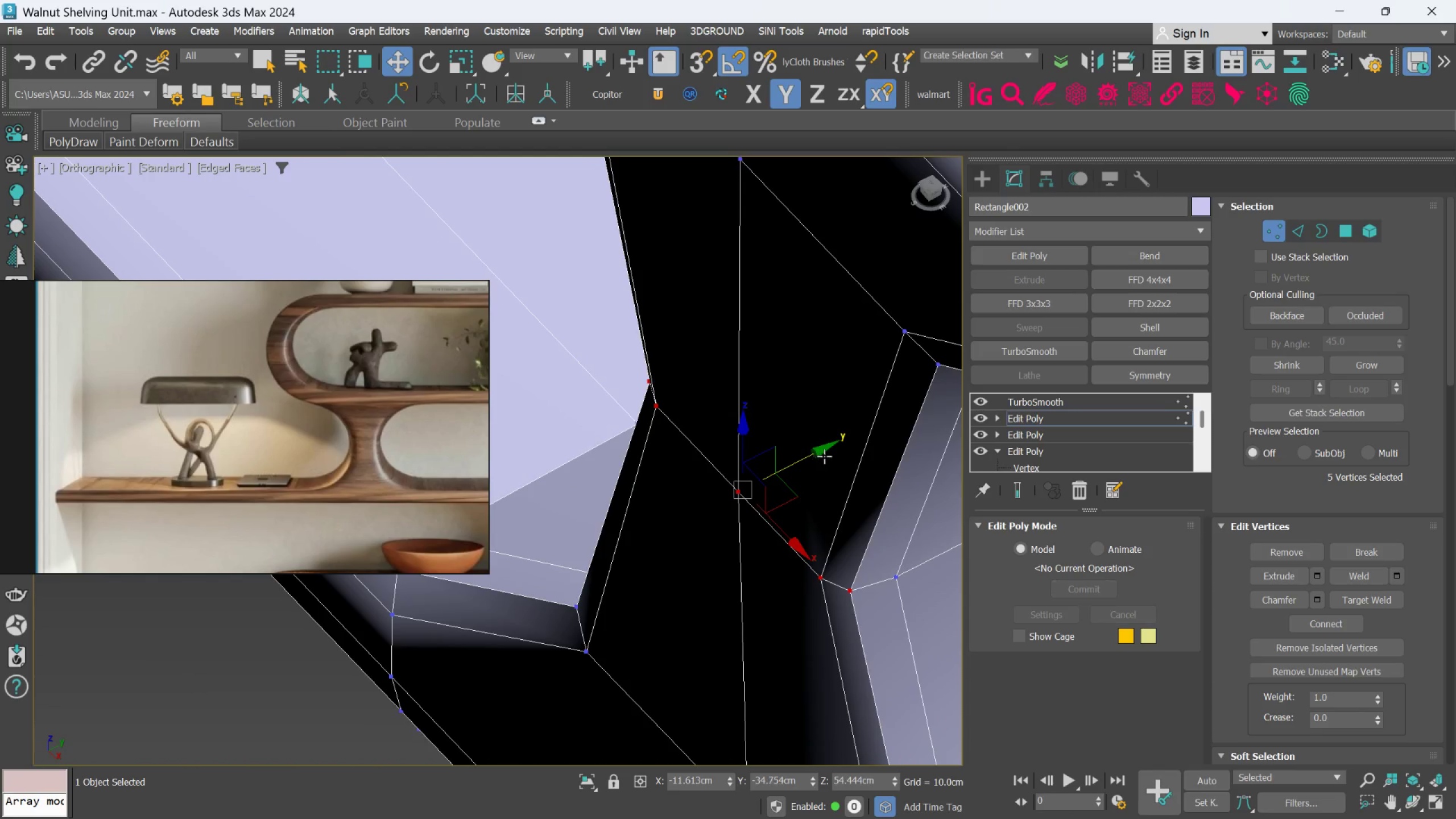 
hold_key(key=AltLeft, duration=0.77)
 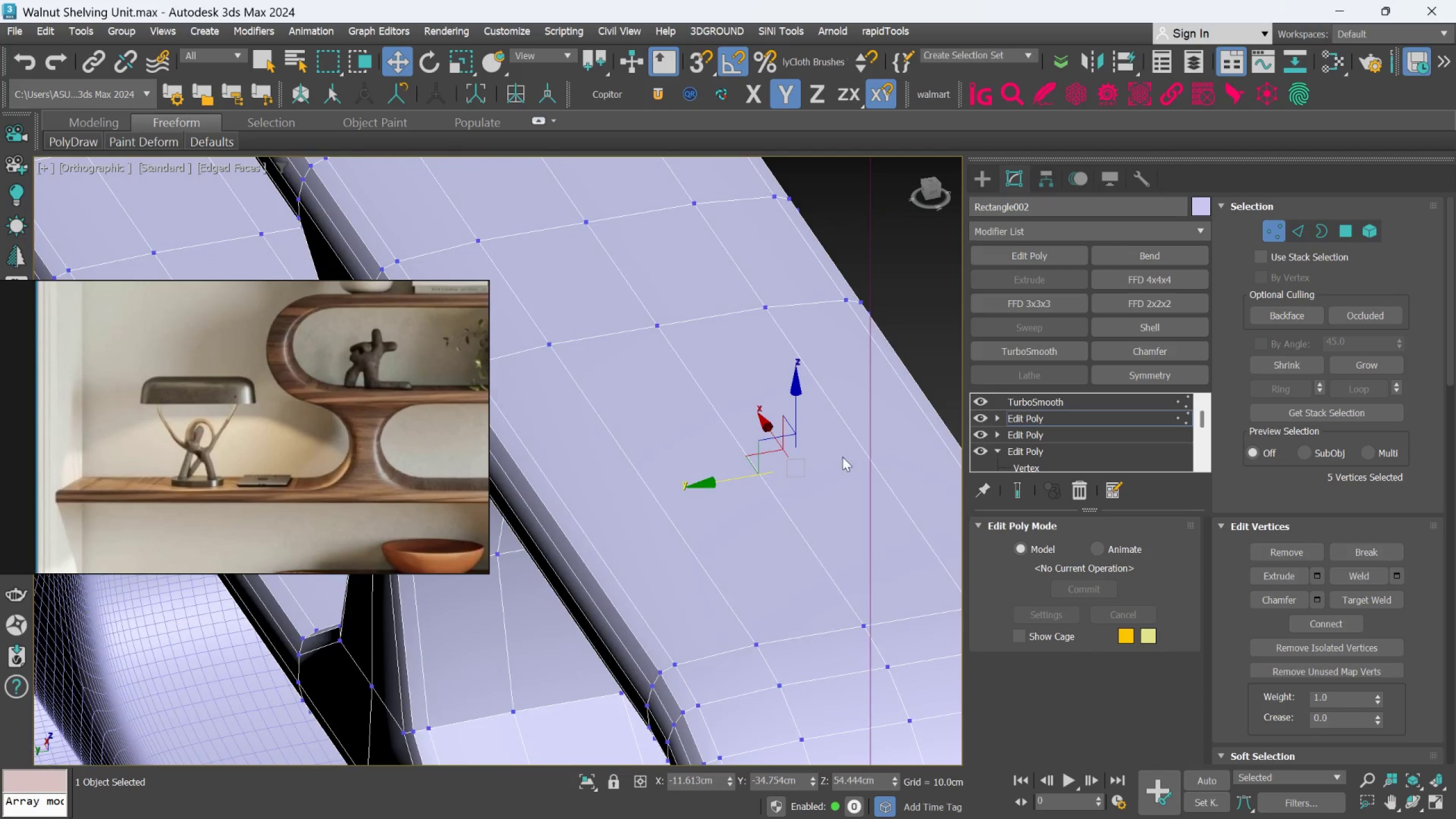 
scroll: coordinate [825, 456], scroll_direction: down, amount: 3.0
 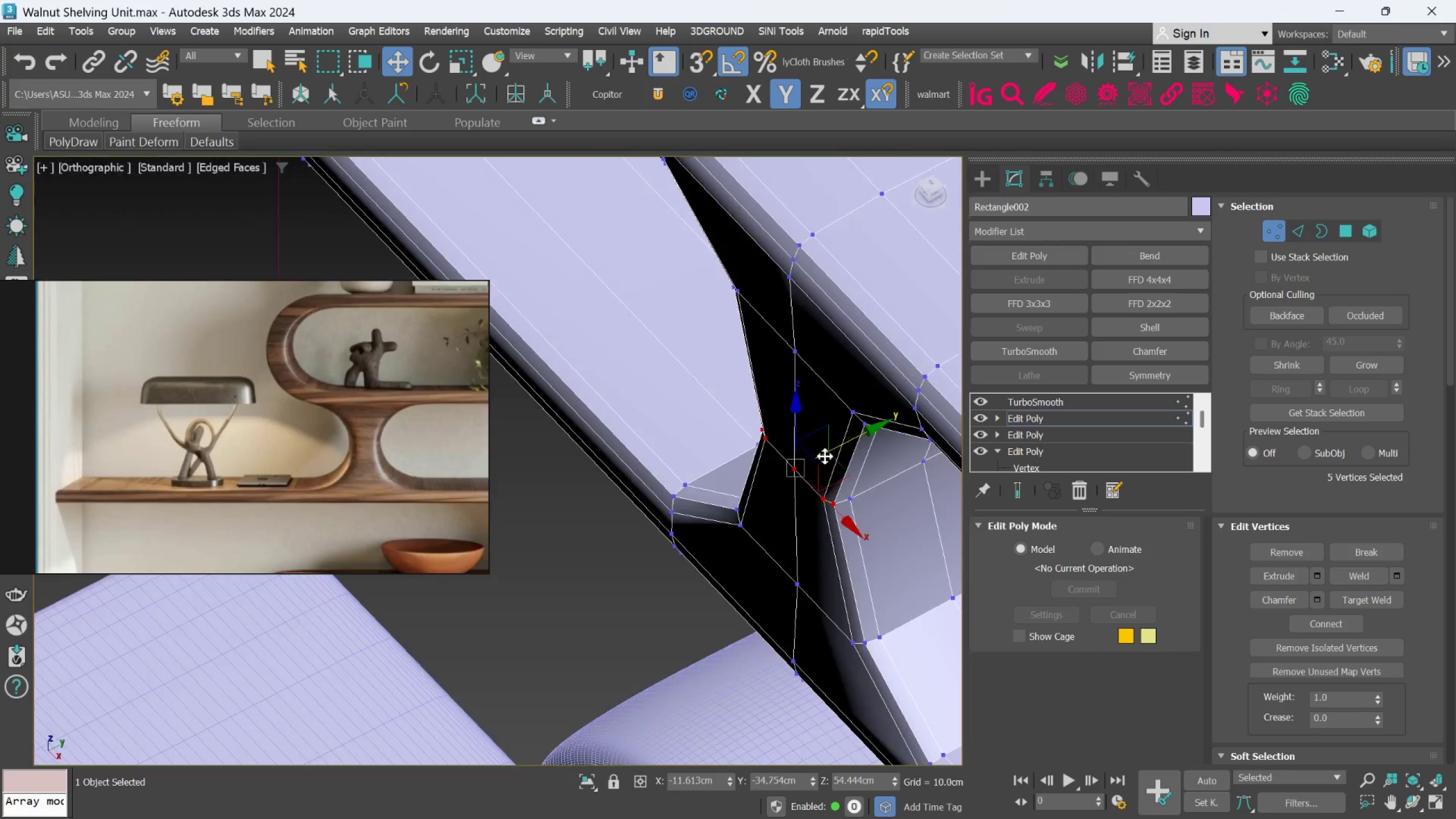 
hold_key(key=AltLeft, duration=0.55)
 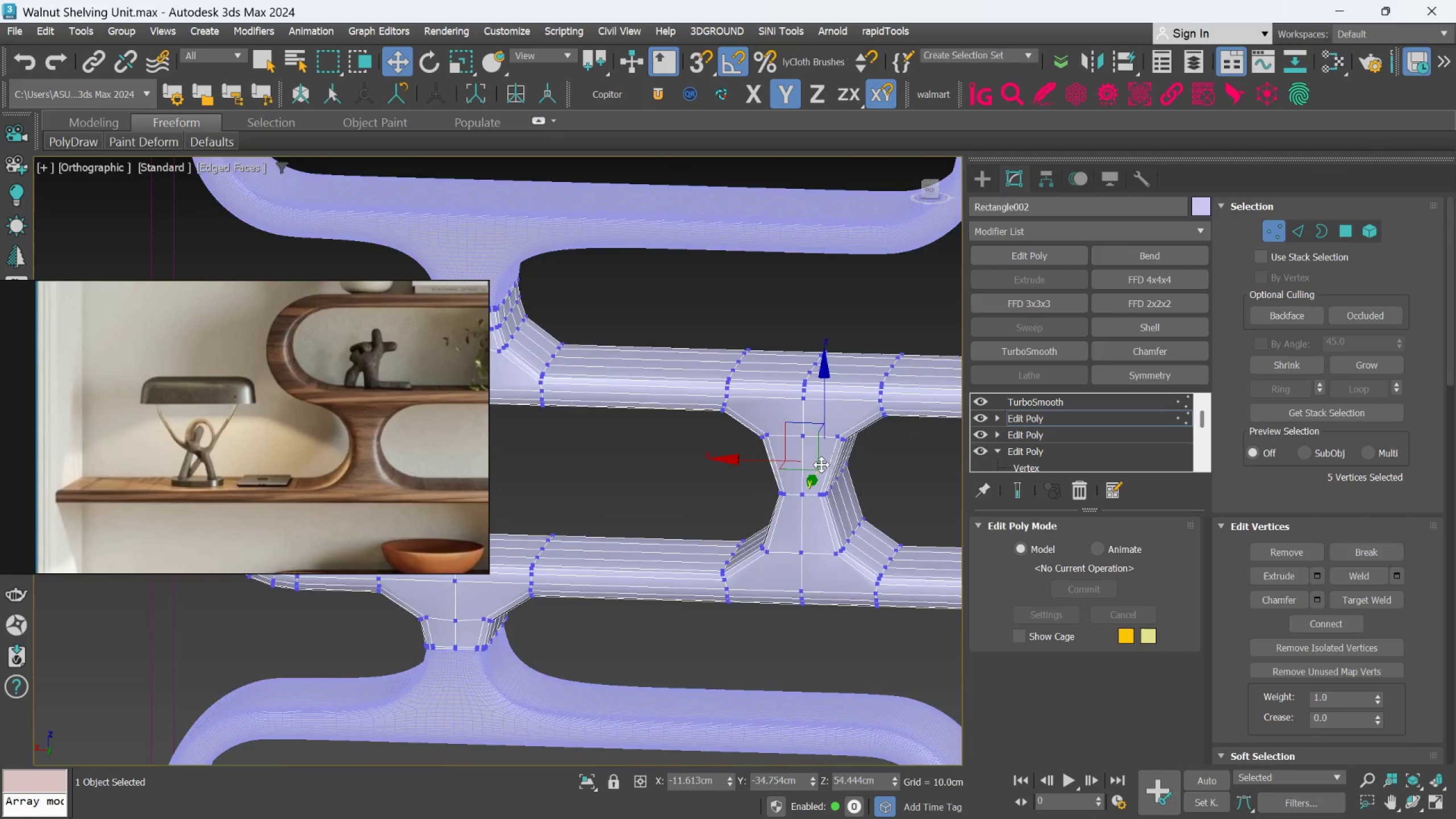 
scroll: coordinate [839, 458], scroll_direction: down, amount: 3.0
 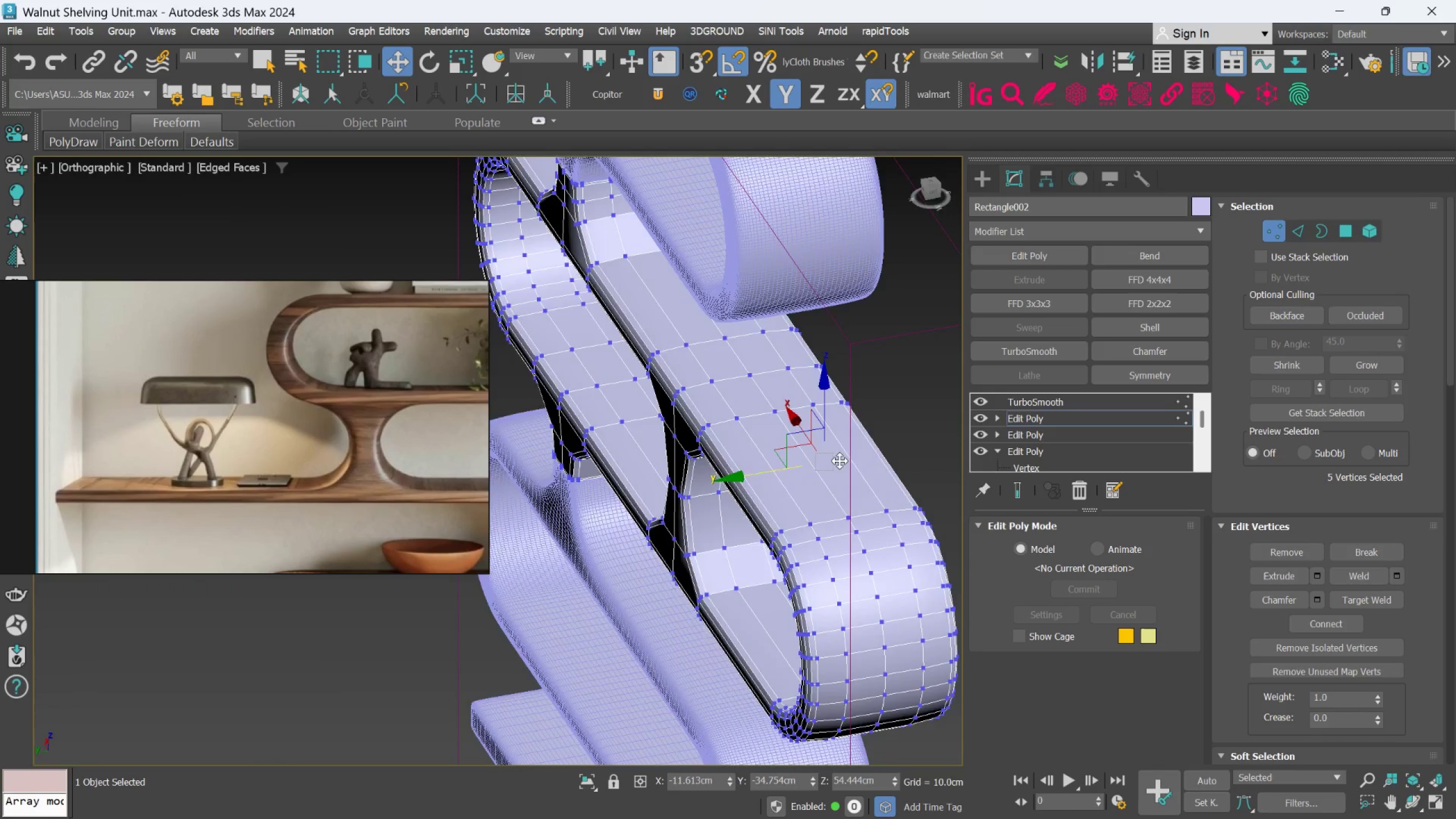 
key(Alt+AltLeft)
 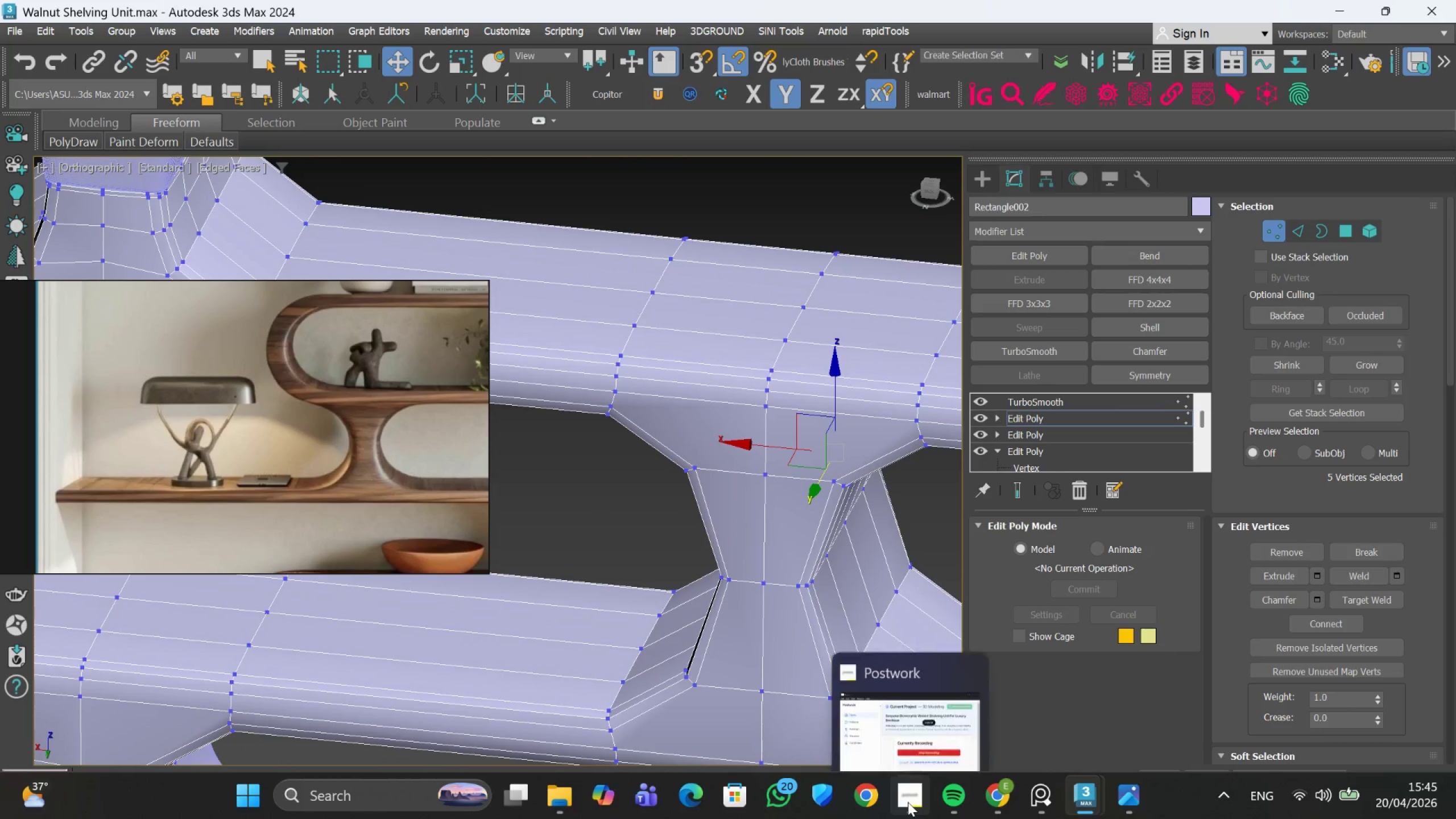 
scroll: coordinate [813, 471], scroll_direction: up, amount: 2.0
 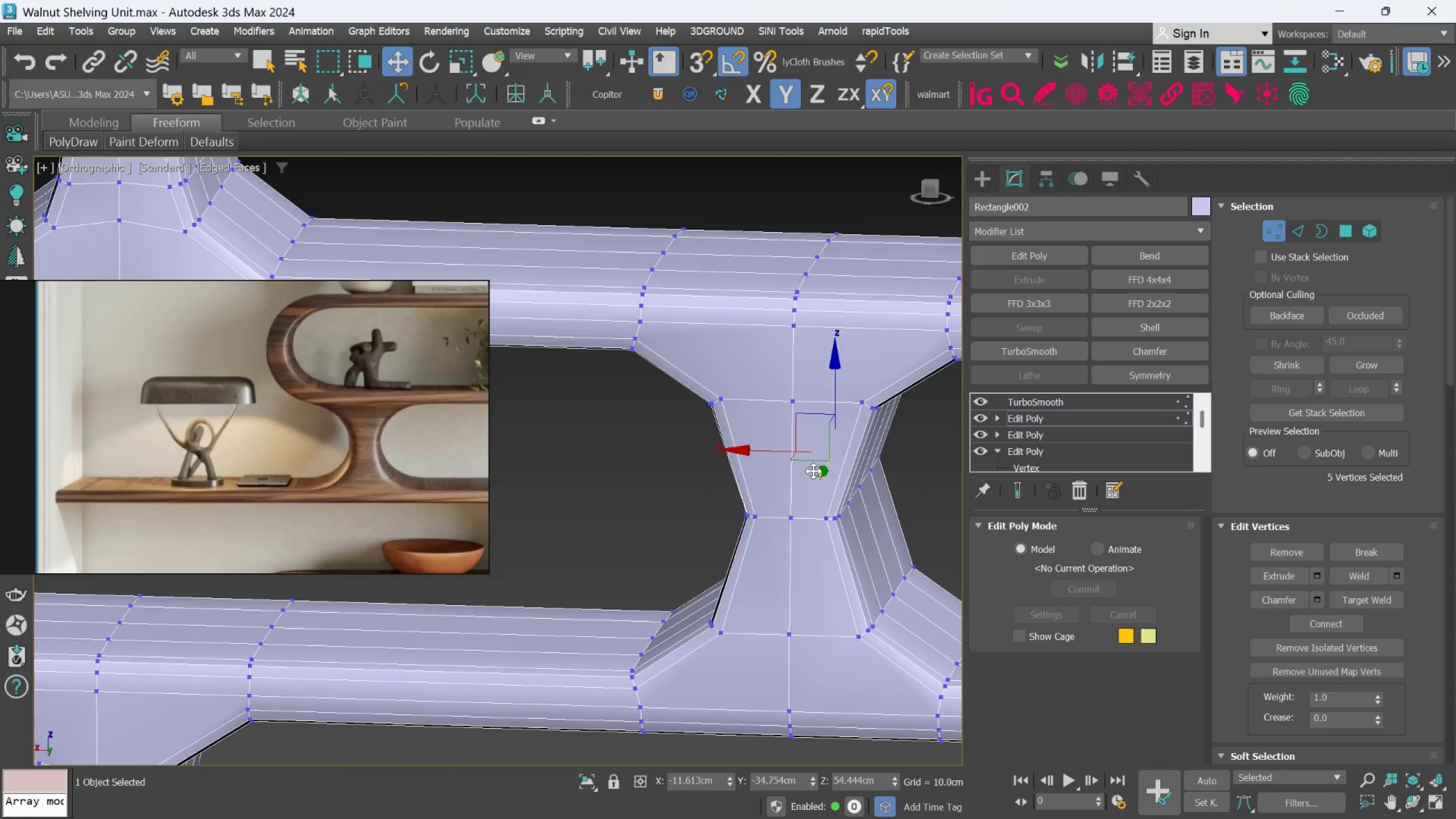 
left_click([907, 731])